 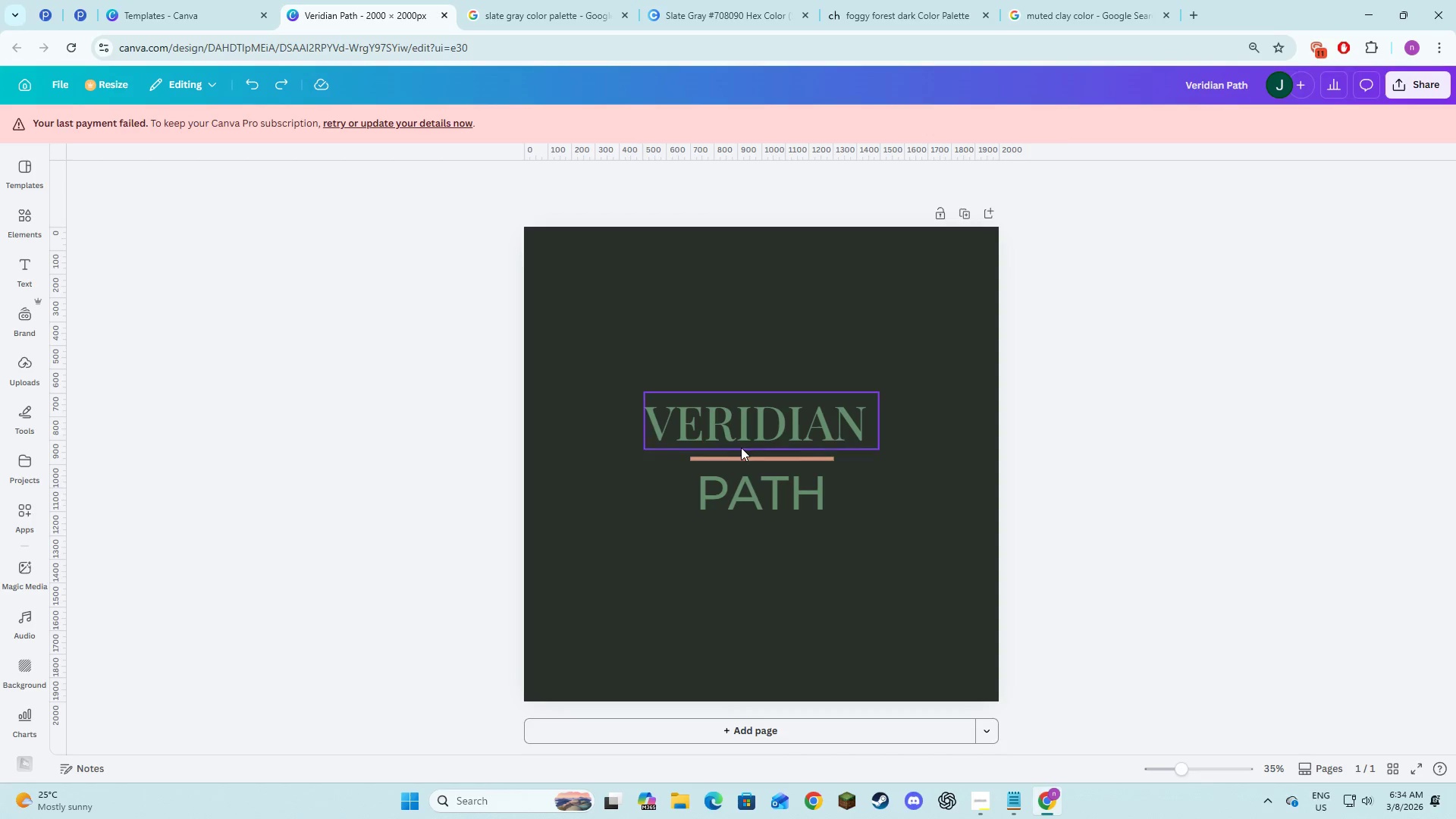 
left_click([747, 460])
 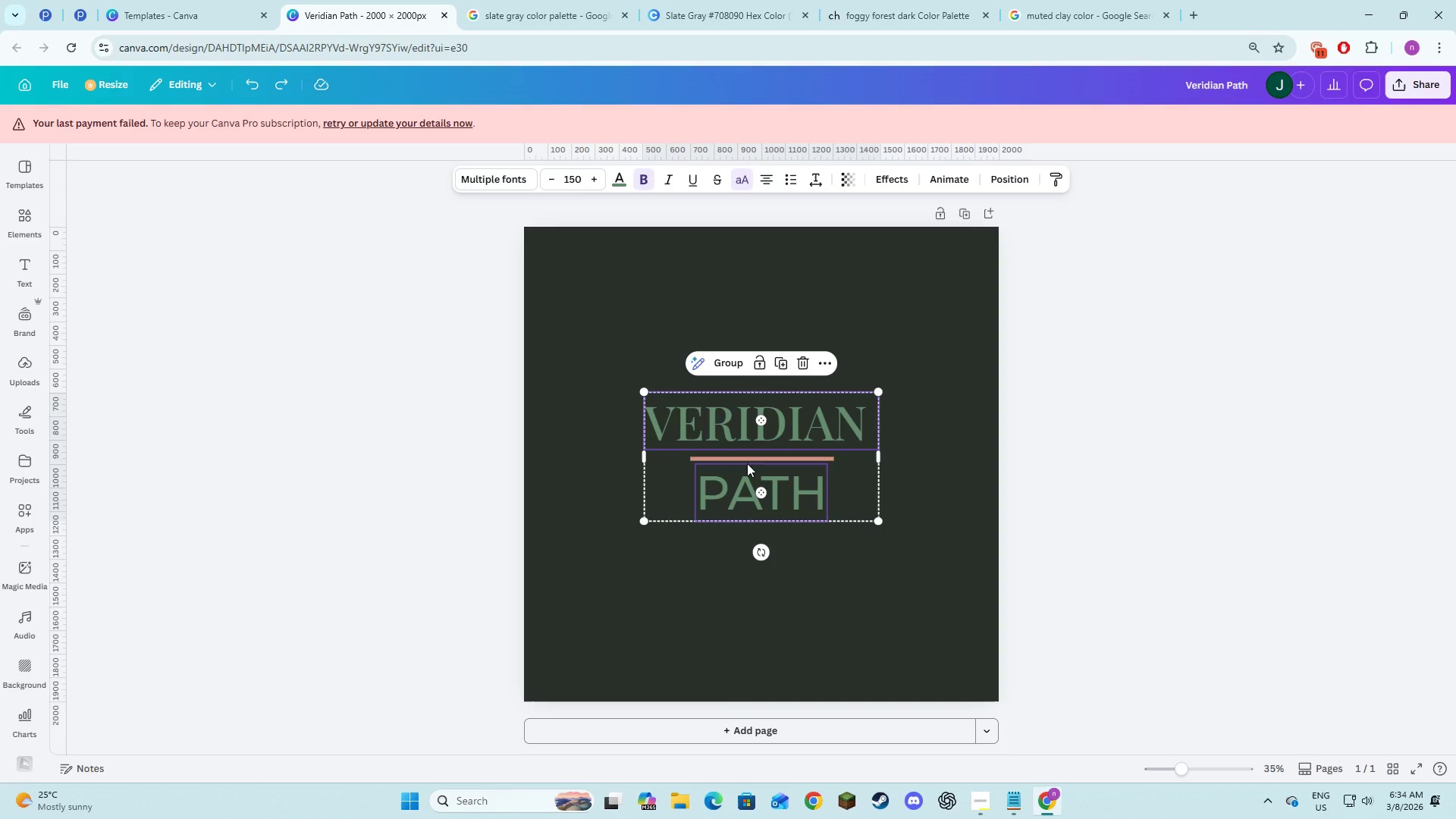 
hold_key(key=ShiftLeft, duration=1.52)
left_click([747, 456])
 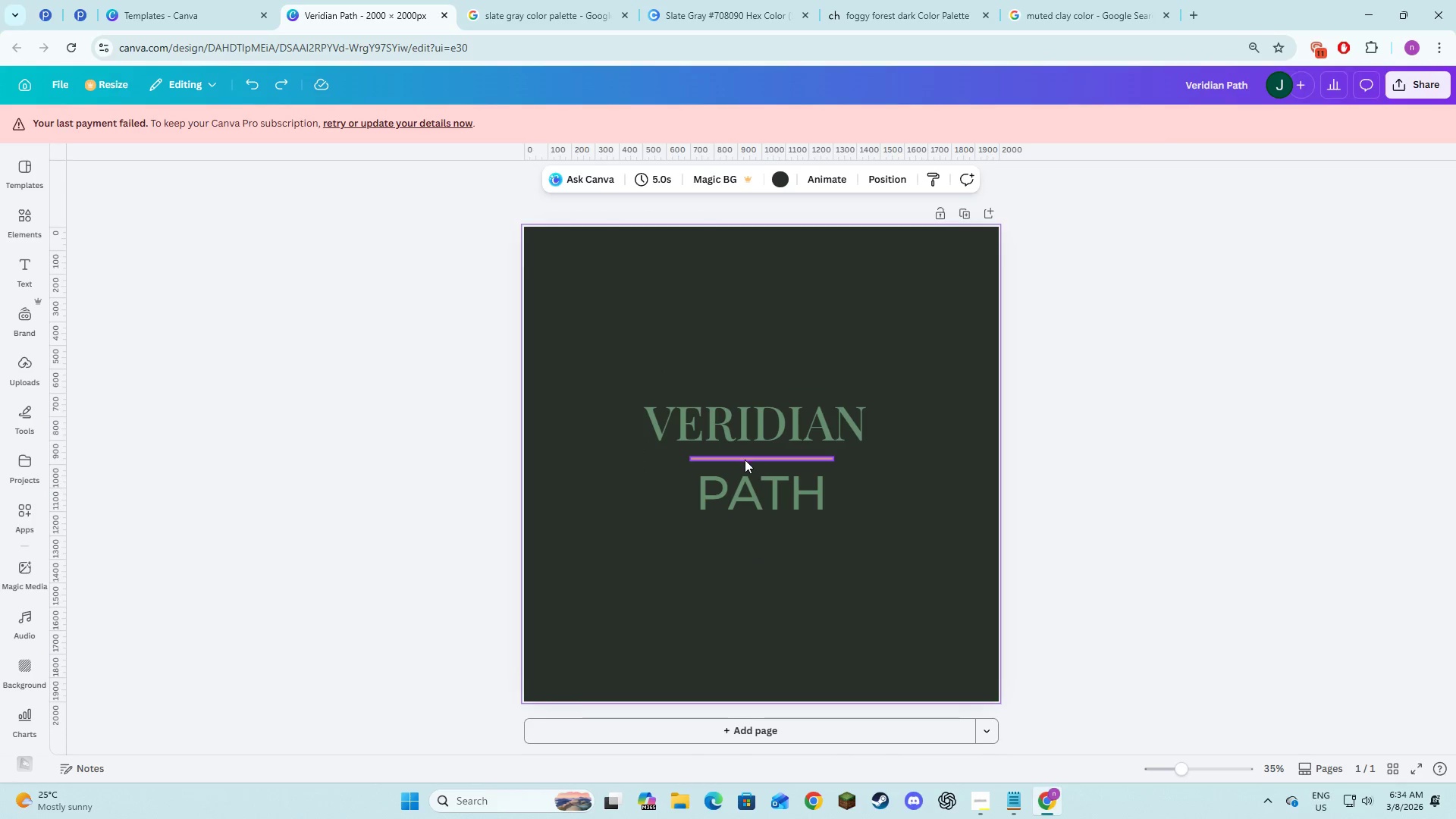 
left_click([745, 460])
 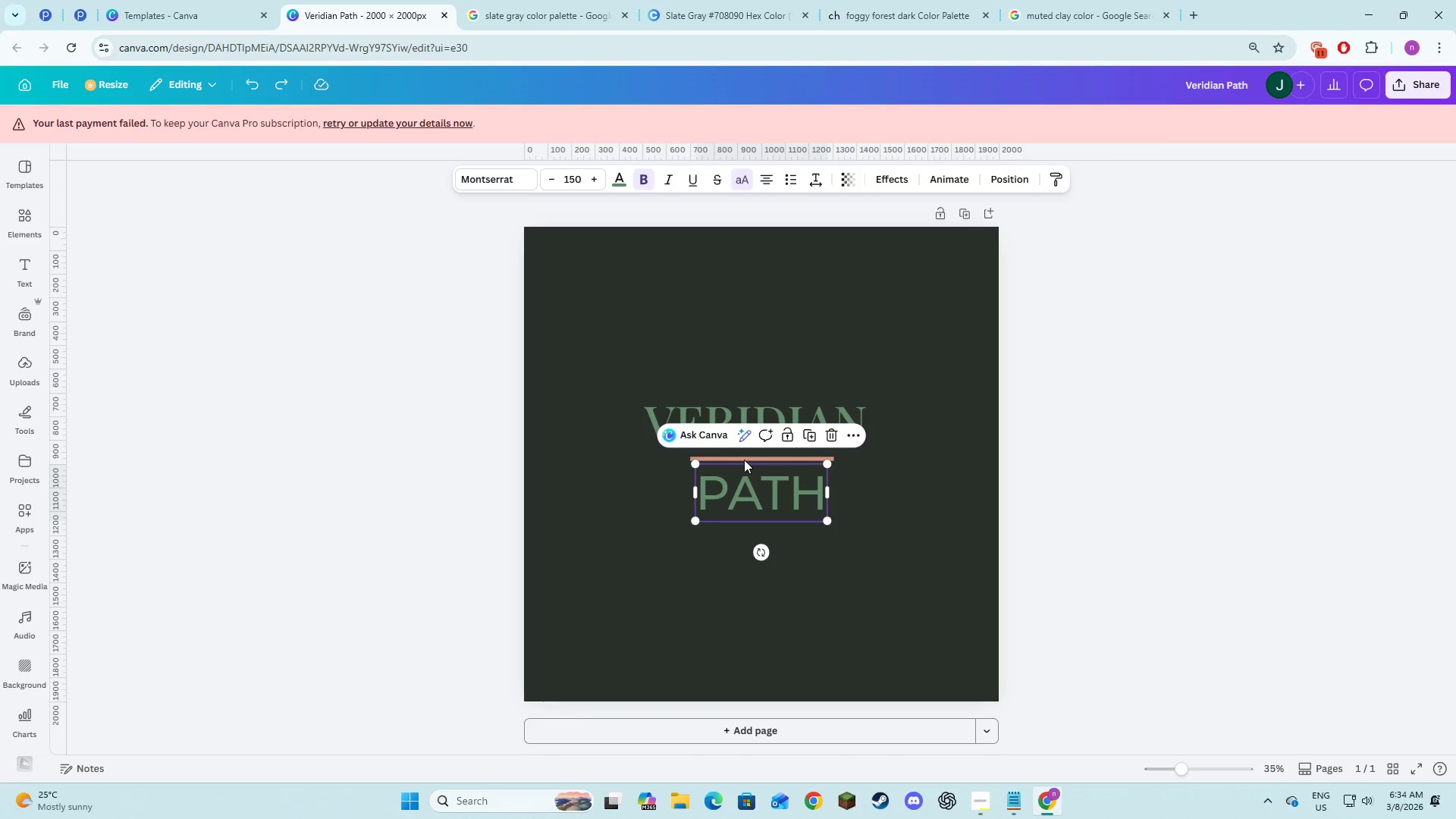 
hold_key(key=ShiftLeft, duration=1.5)
left_click([674, 418])
 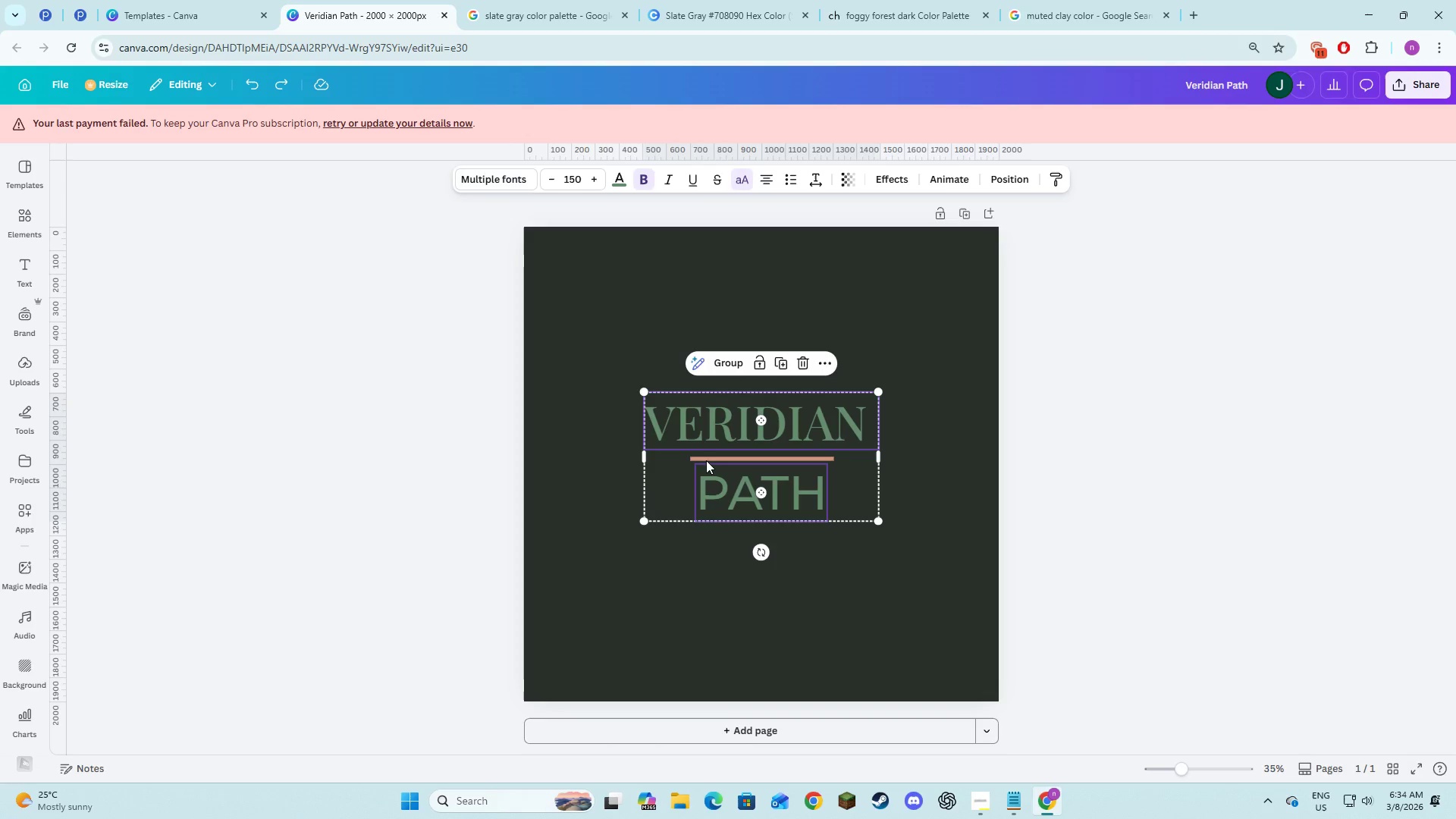 
hold_key(key=ShiftLeft, duration=1.51)
left_click([706, 458])
 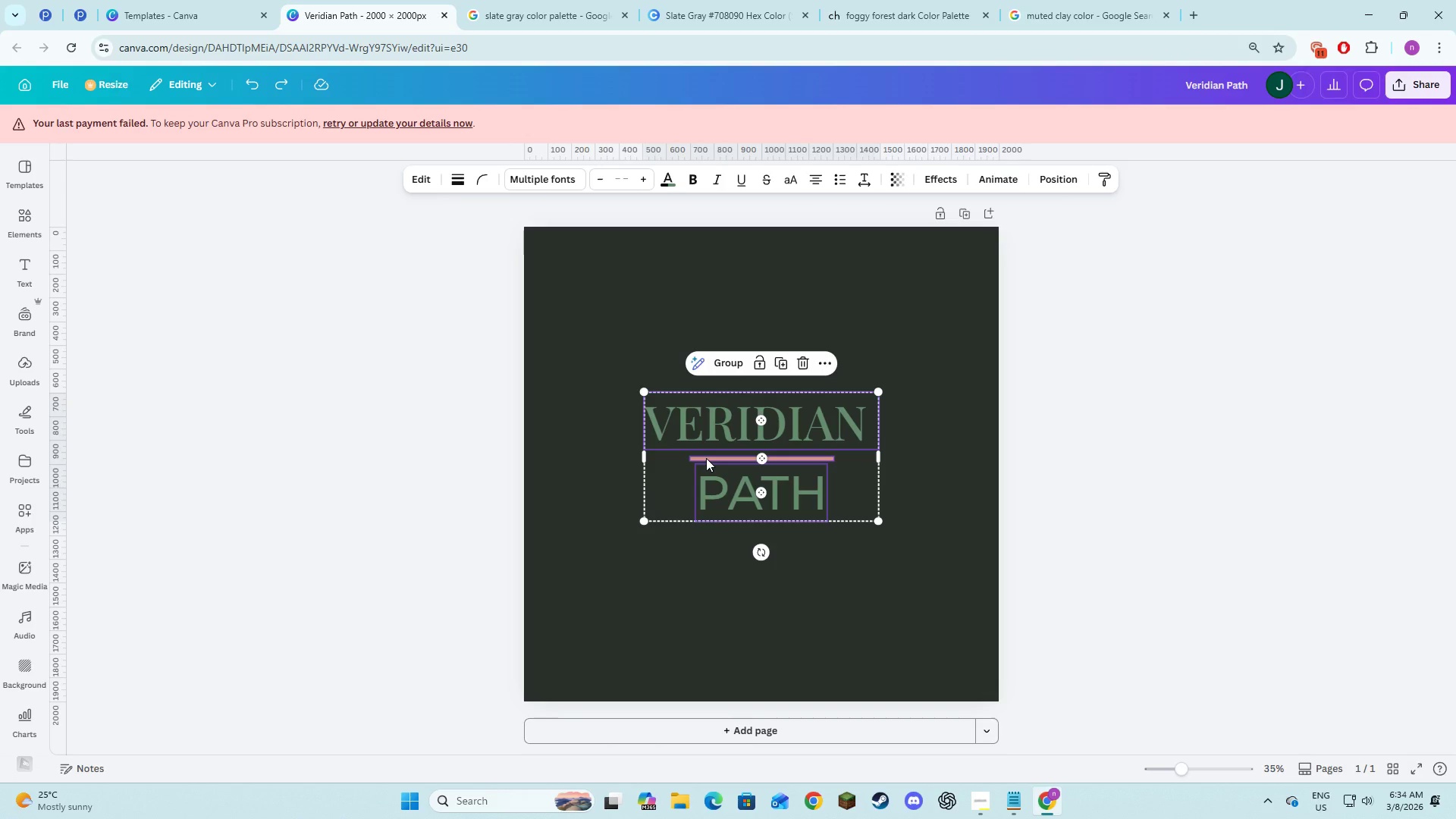 
key(Shift+ShiftLeft)